 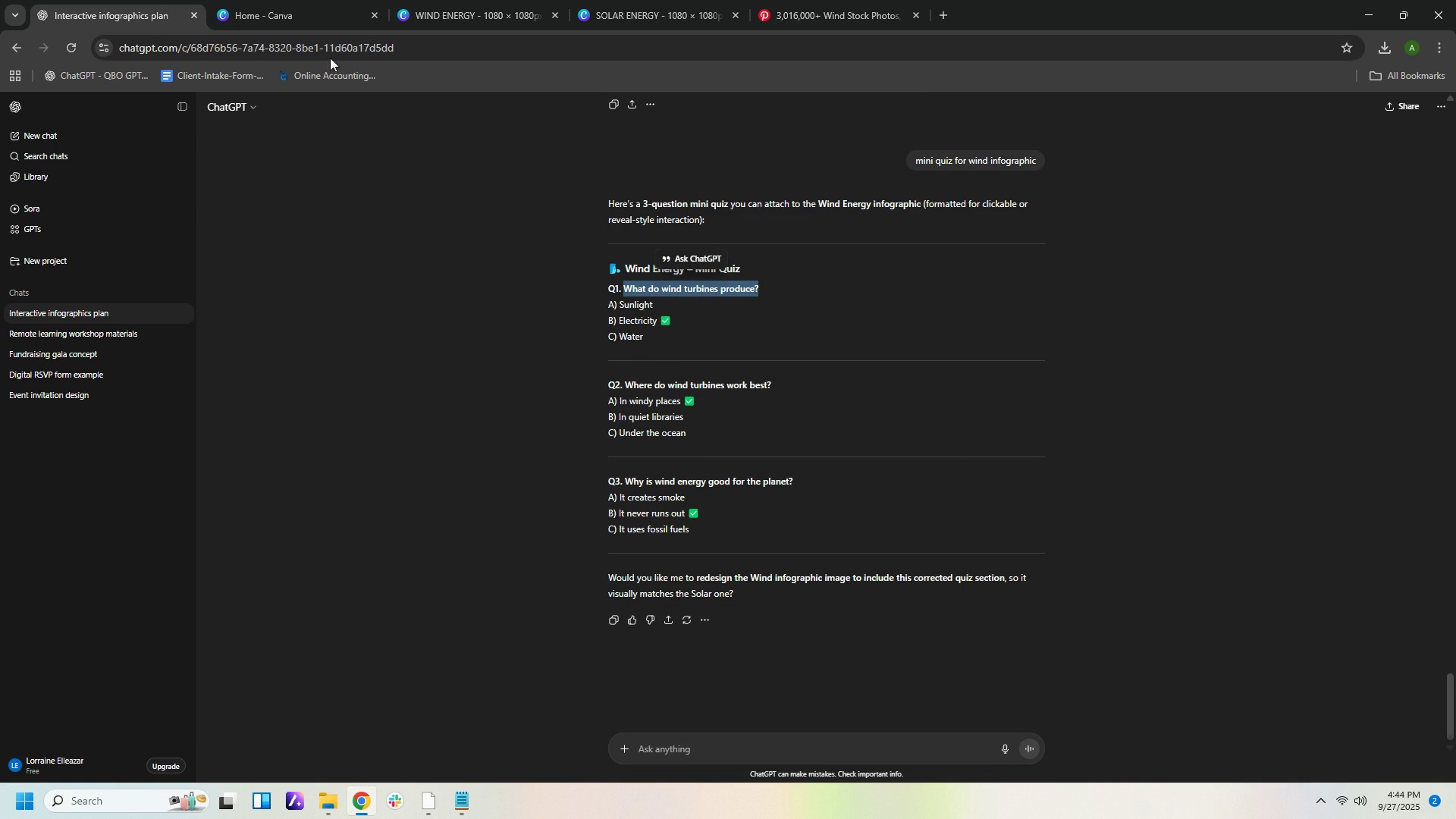 
left_click([447, 18])
 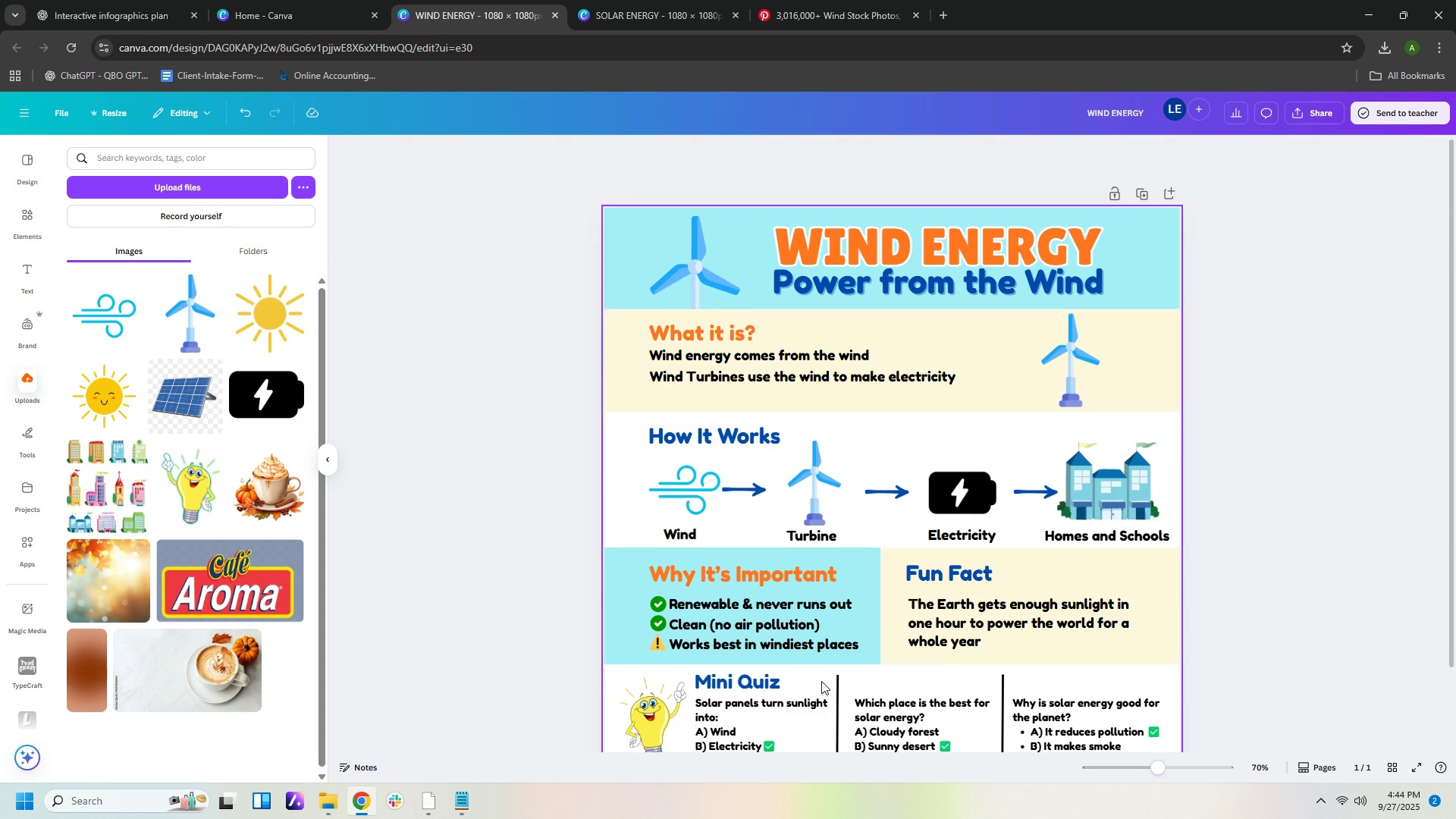 
scroll: coordinate [855, 661], scroll_direction: down, amount: 1.0
 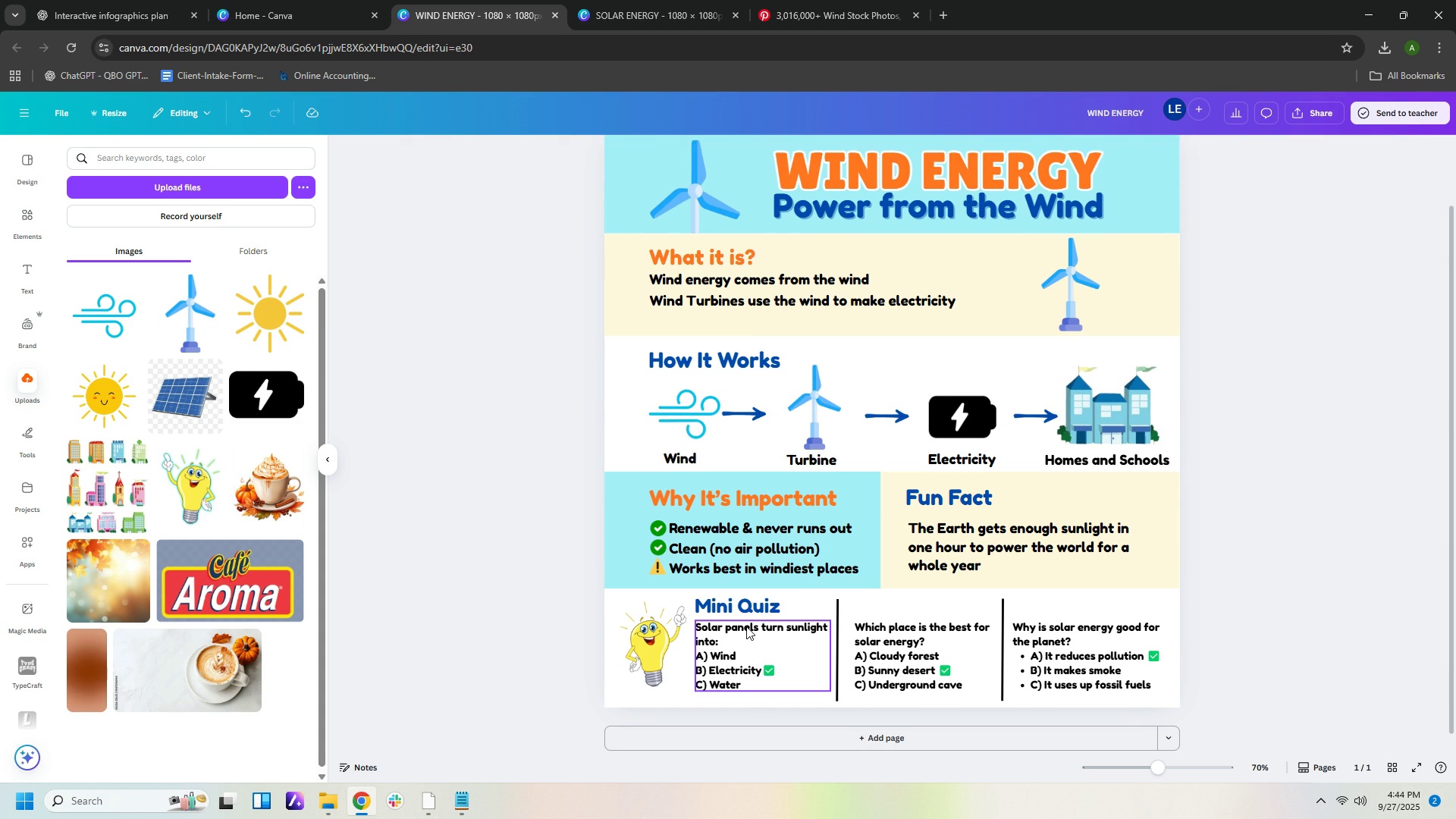 
left_click([746, 626])
 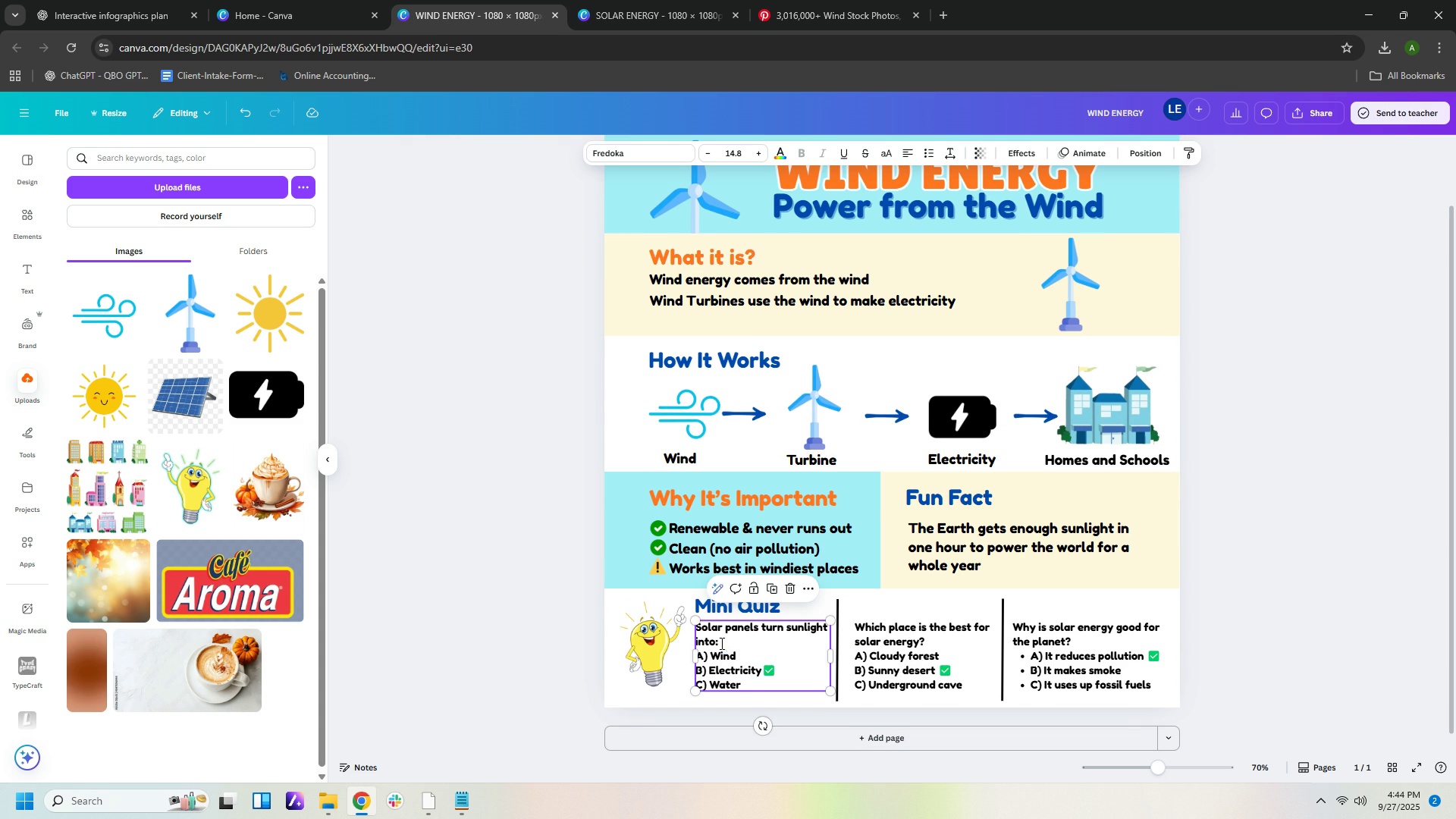 
left_click([720, 643])
 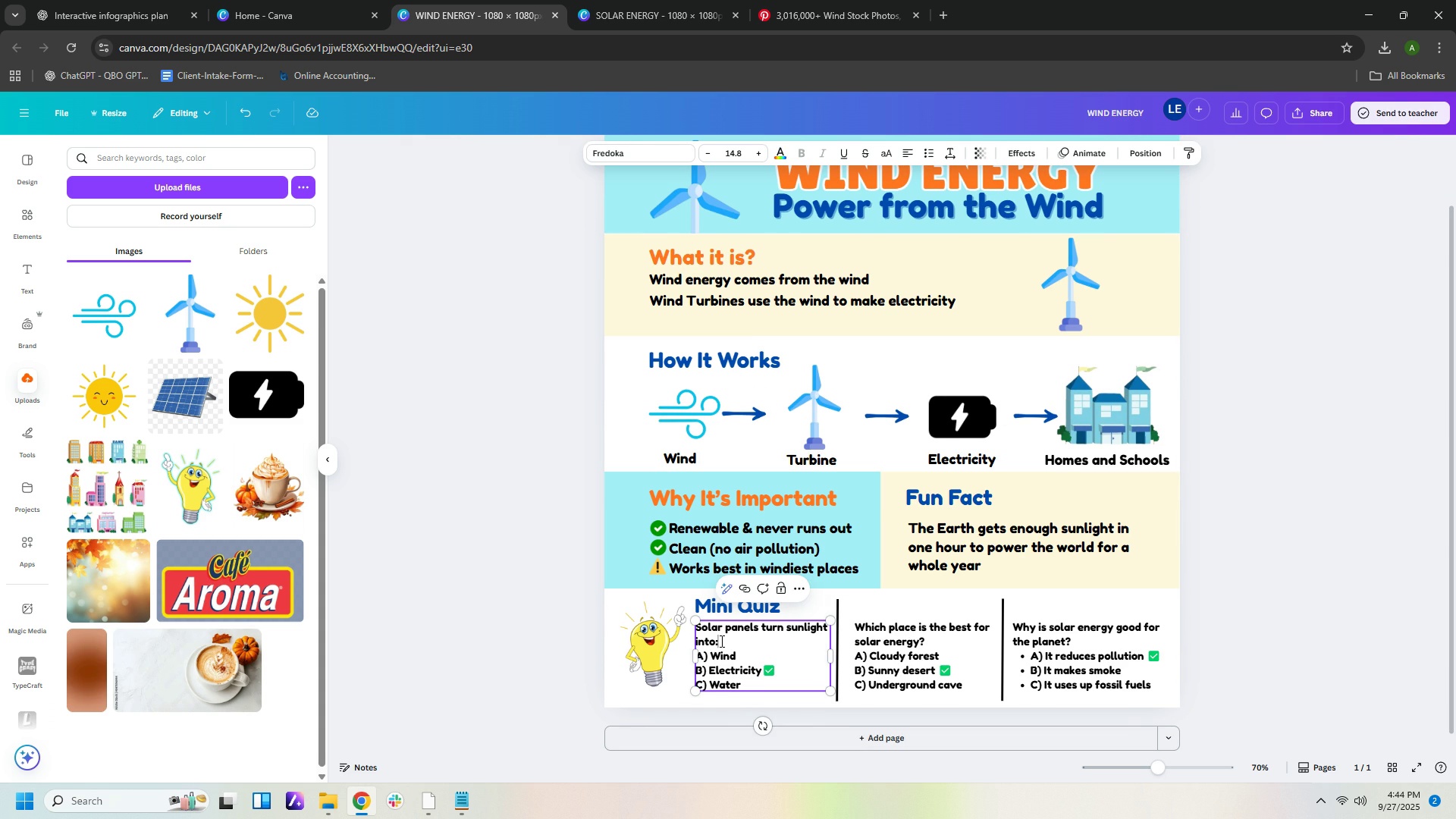 
left_click([720, 641])